 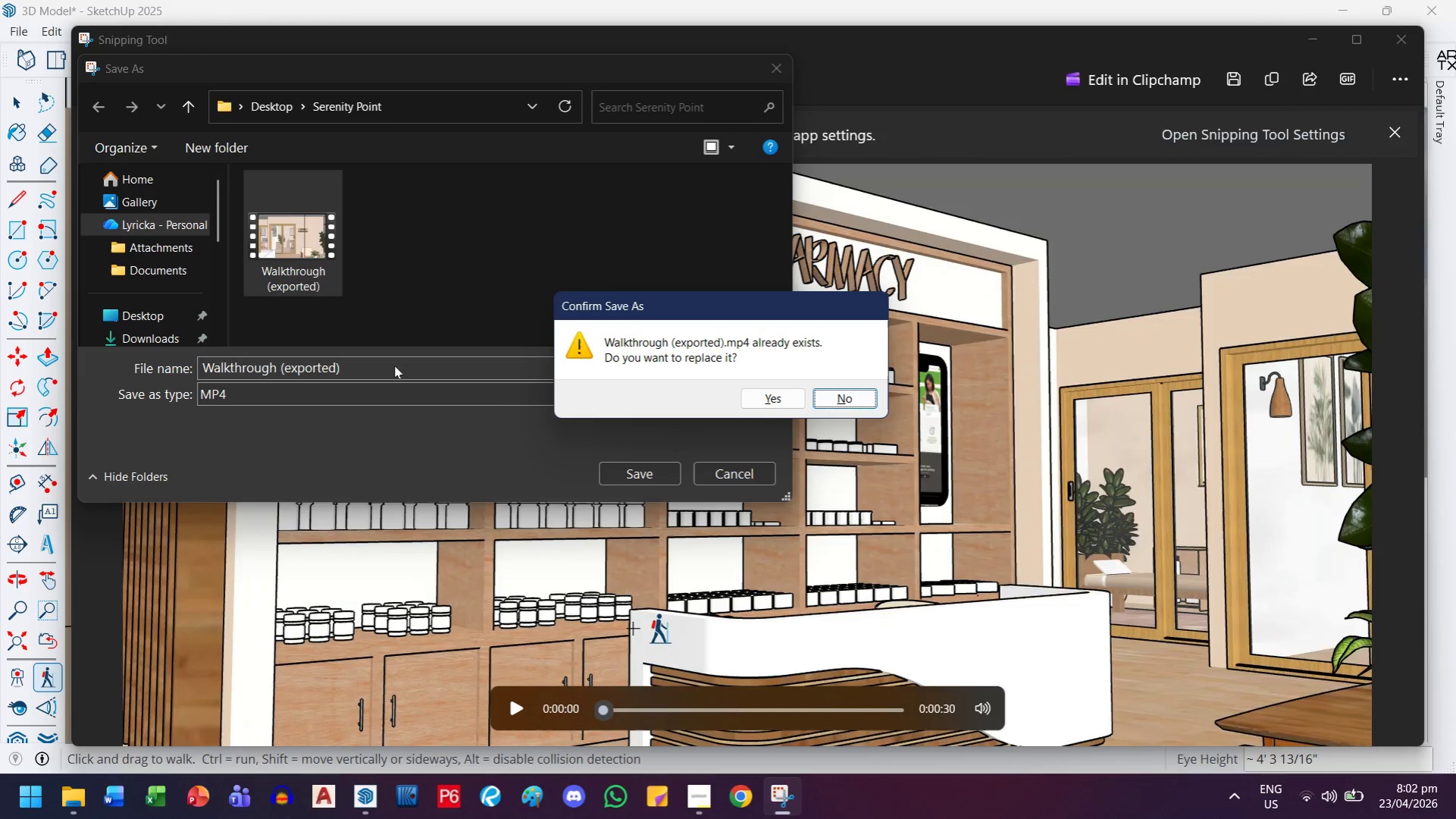 
left_click([859, 401])
 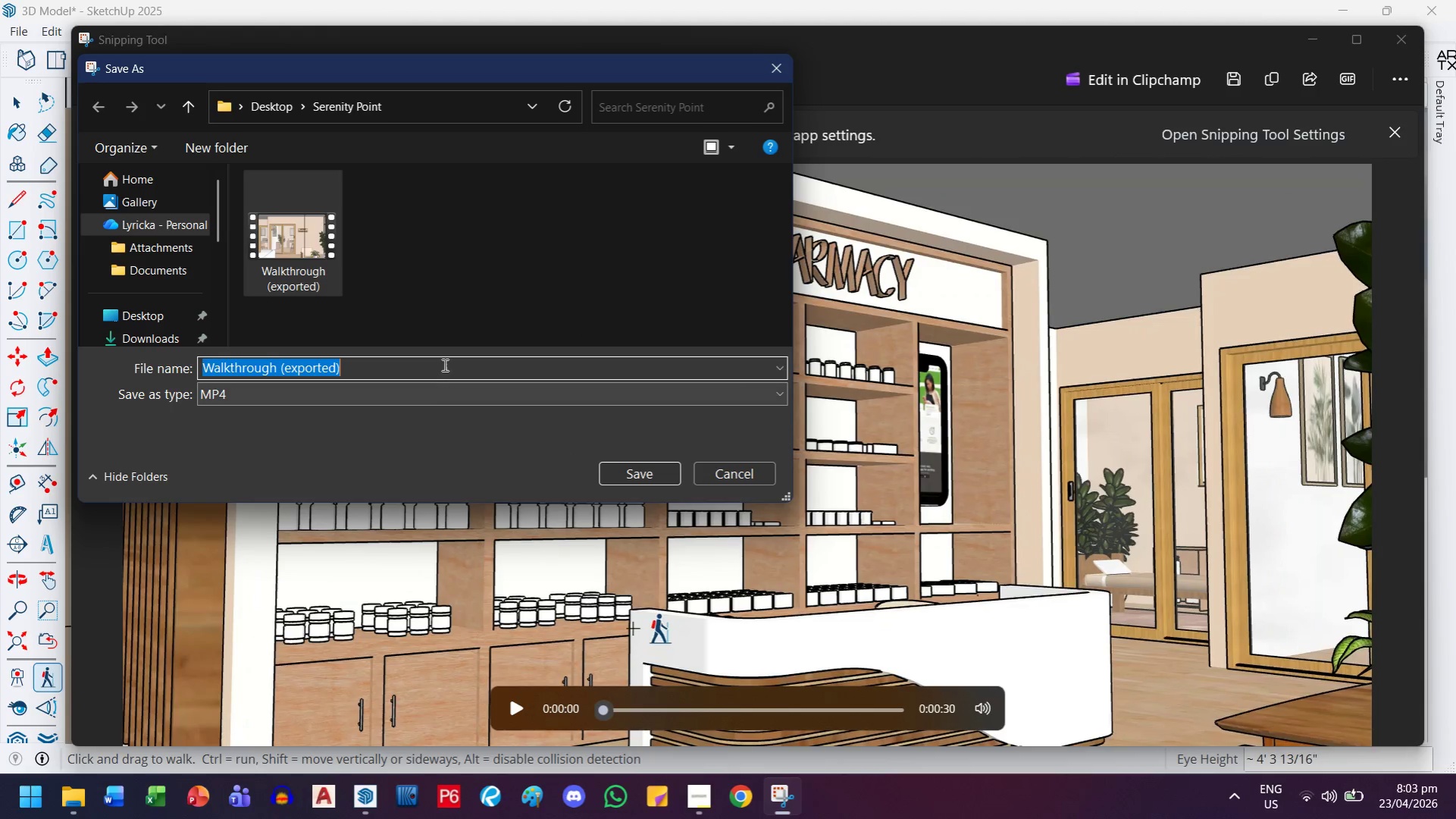 
left_click([444, 362])
 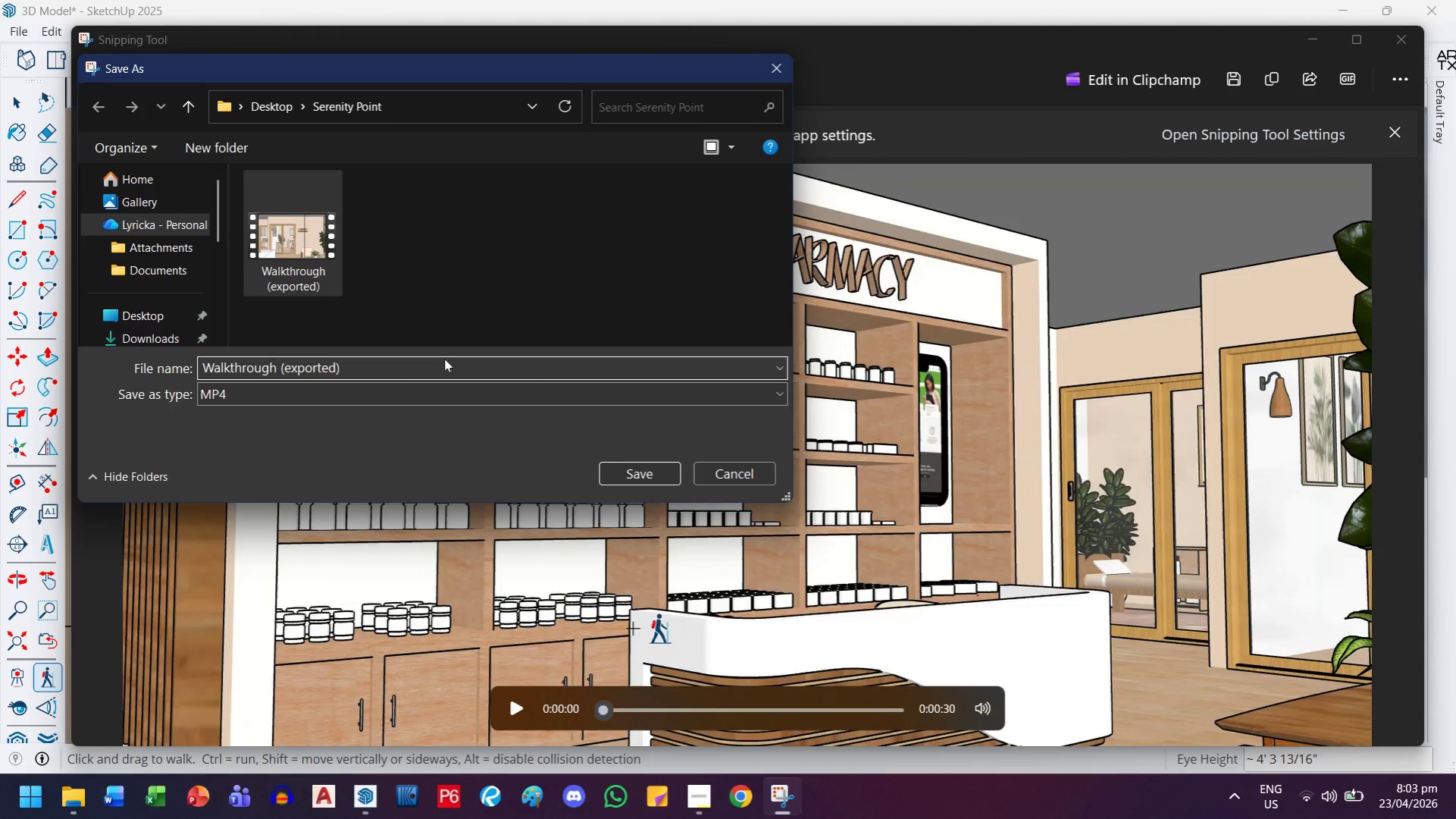 
hold_key(key=Backspace, duration=0.64)
 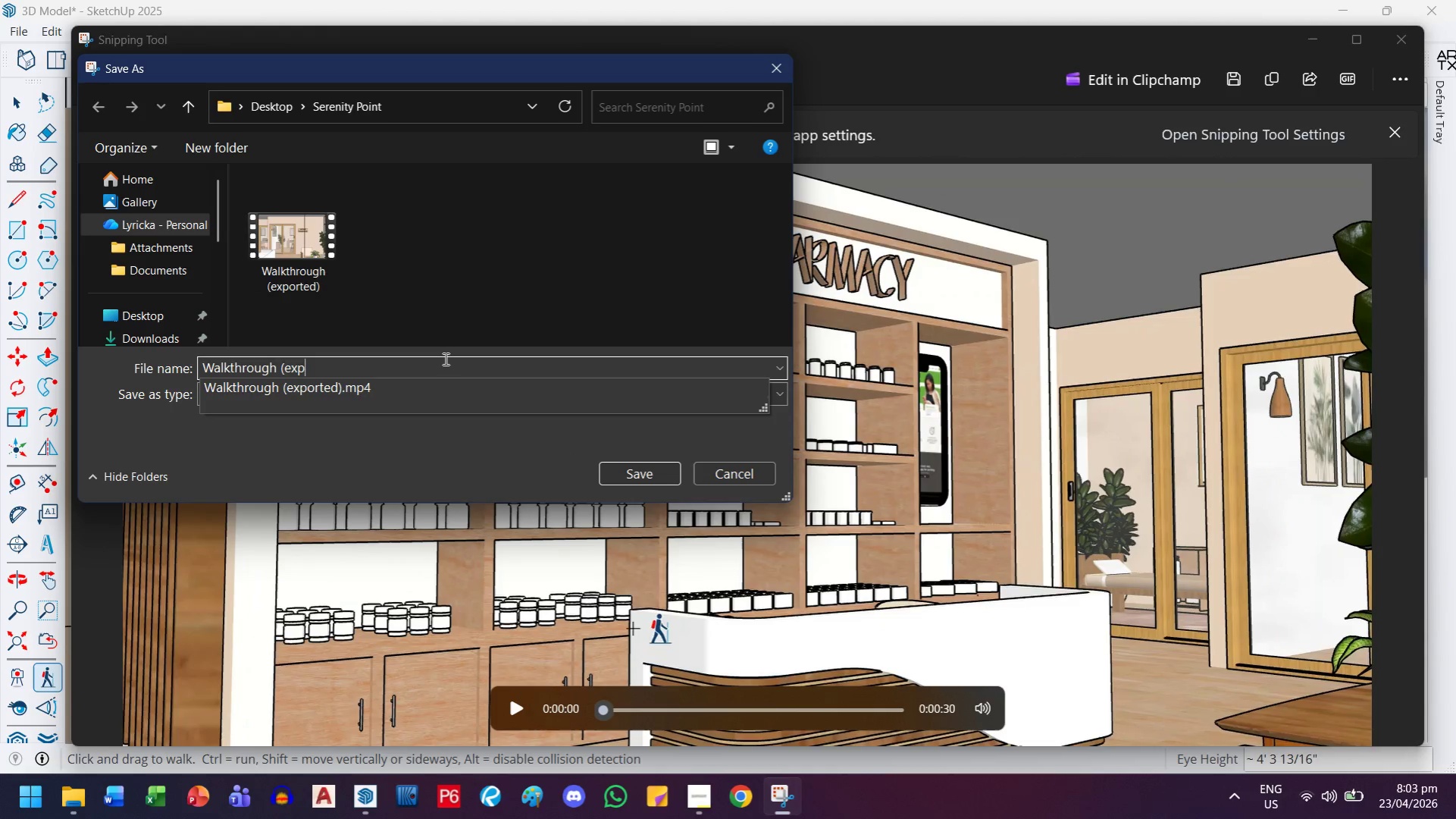 
key(Backspace)
key(Backspace)
key(Backspace)
key(Backspace)
type(manual))
 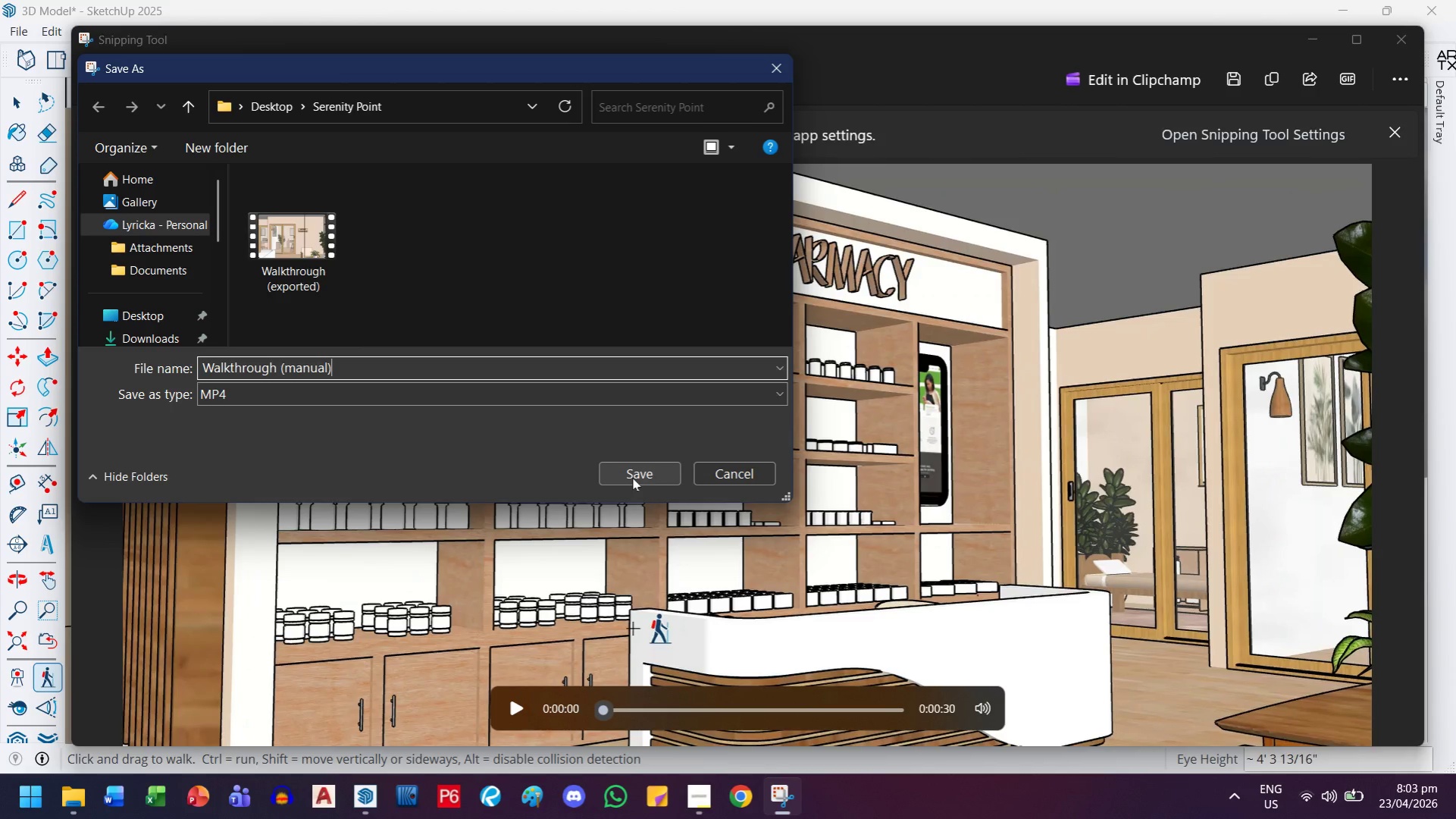 
left_click([642, 479])
 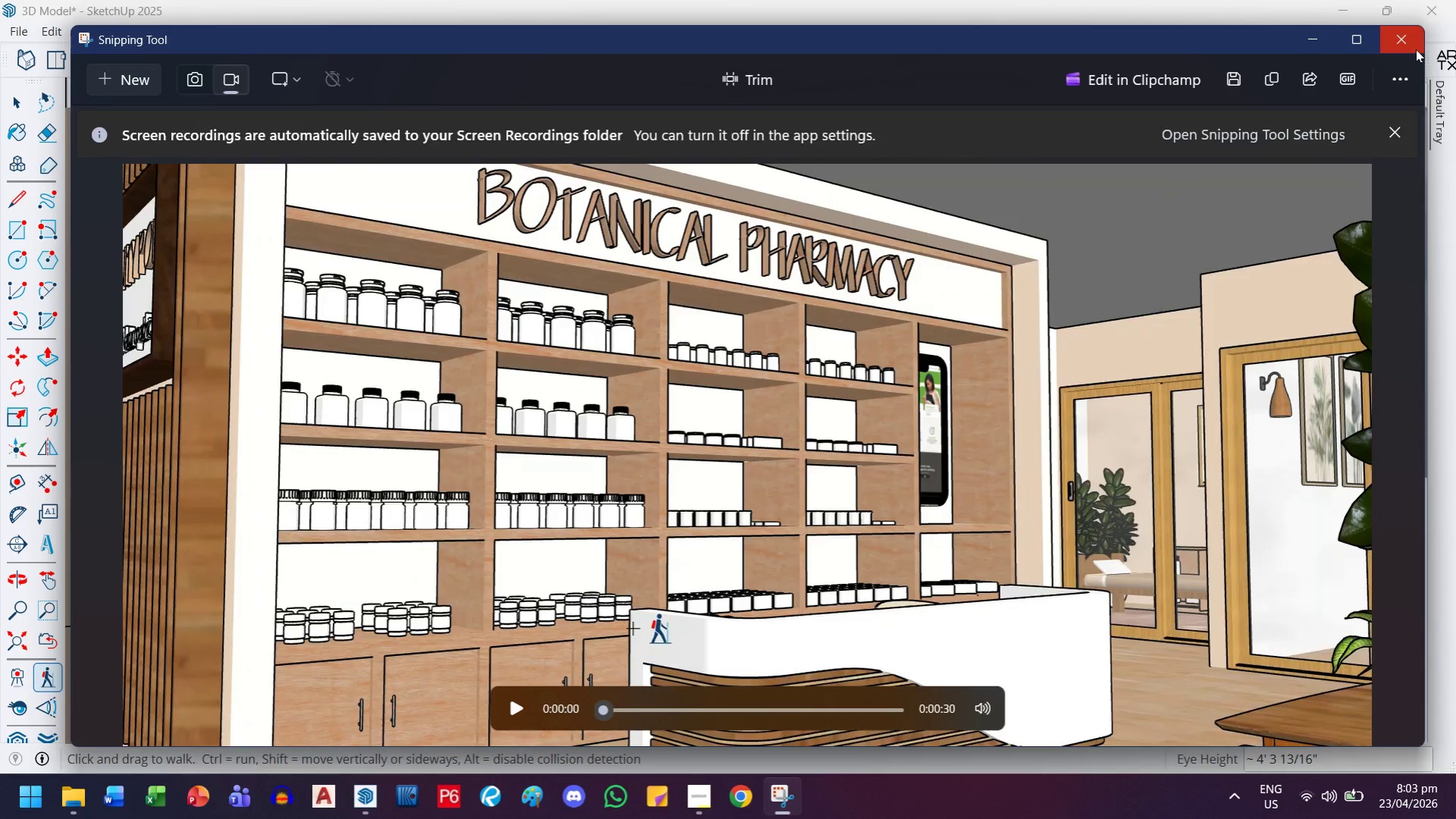 
left_click([1411, 49])
 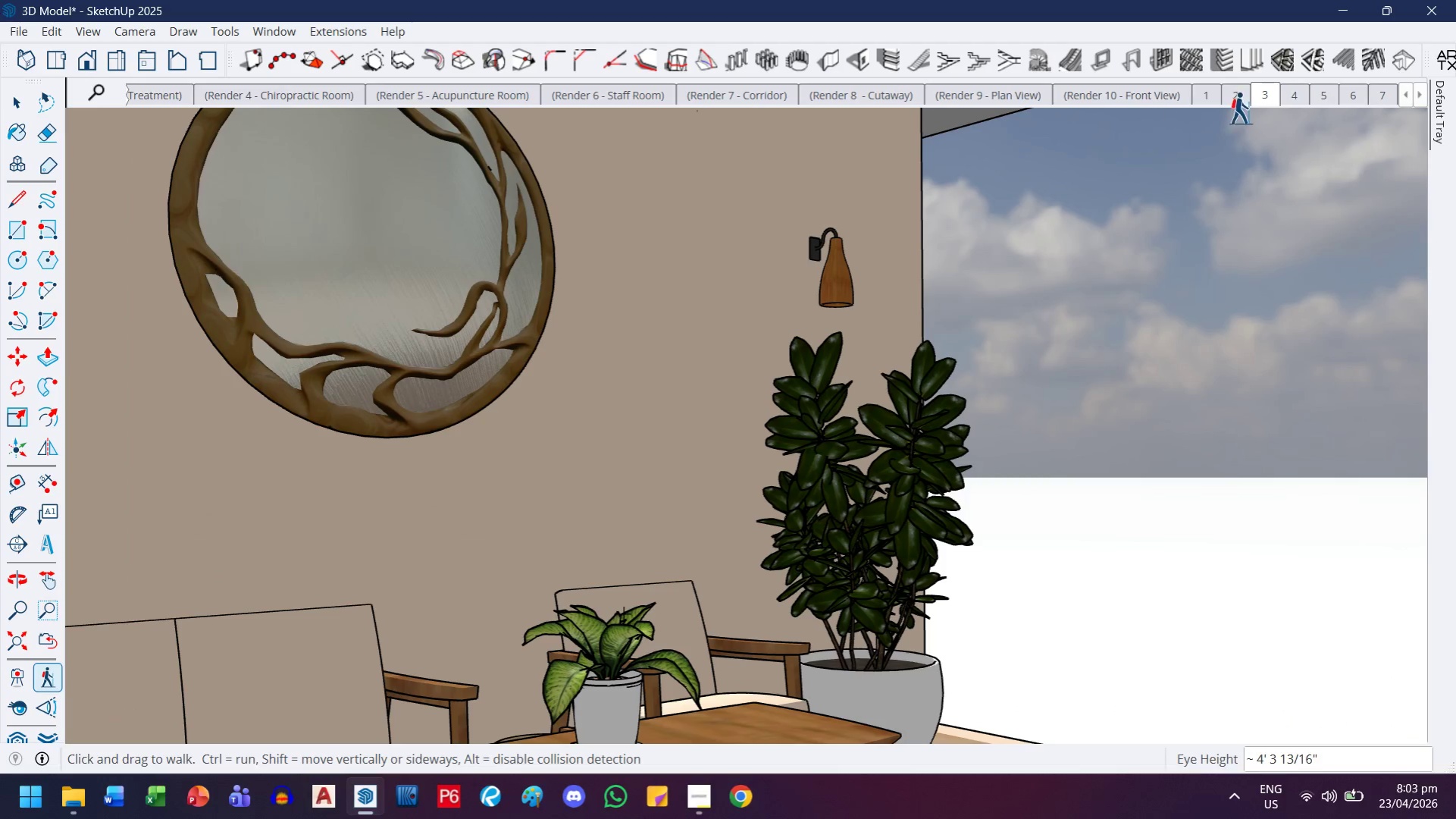 
double_click([1191, 100])
 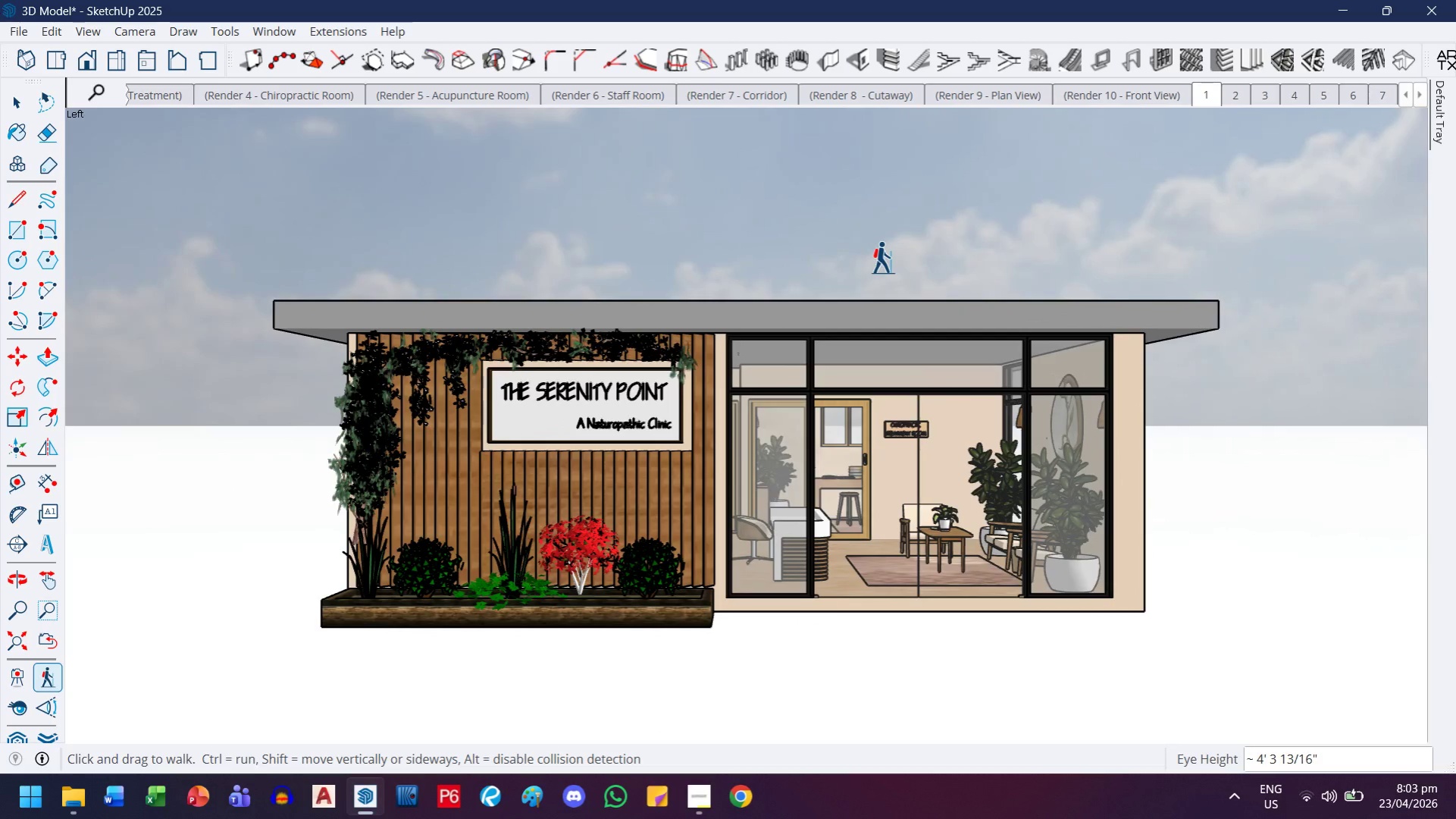 
wait(5.36)
 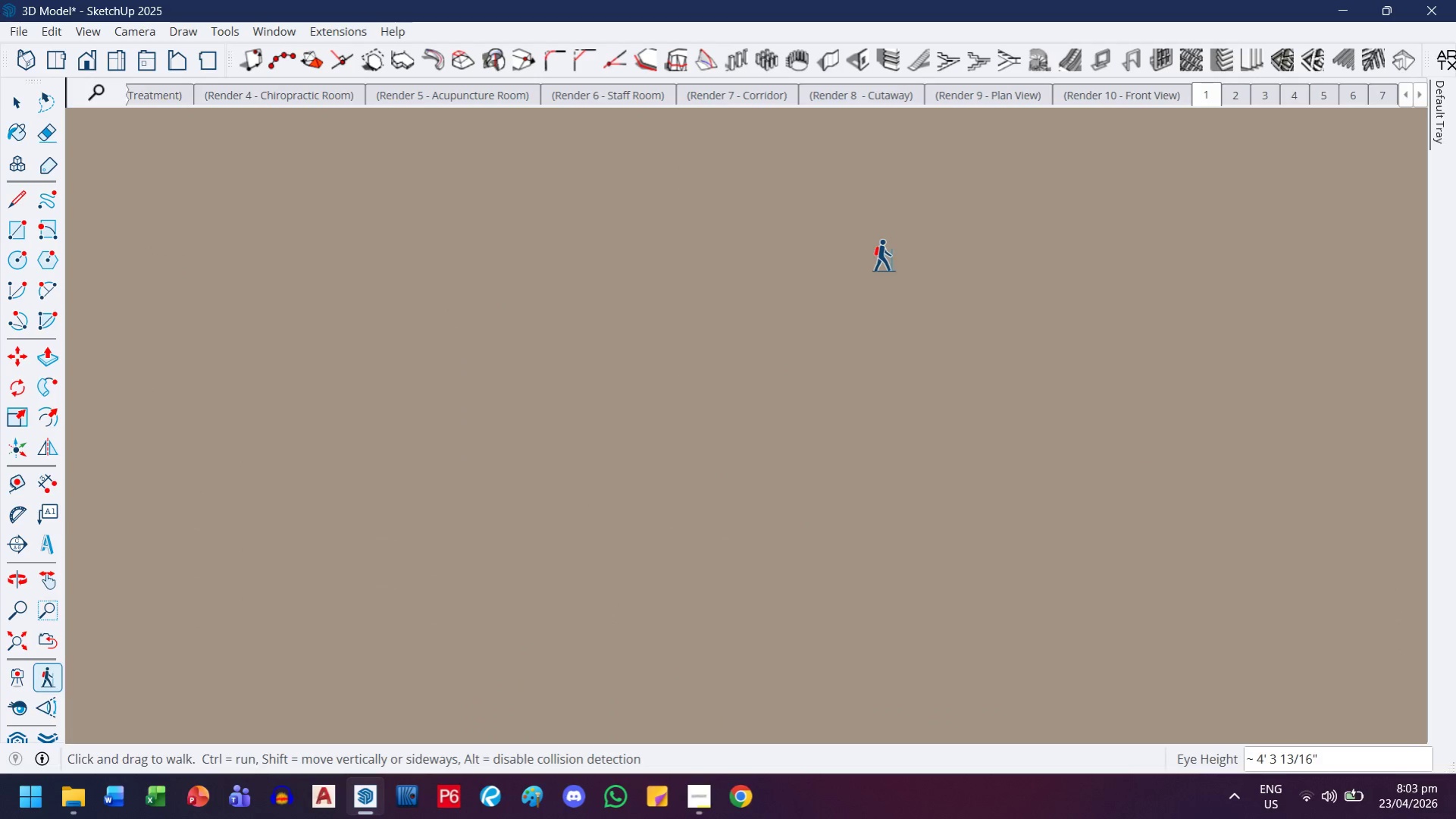 
key(Control+ControlLeft)
 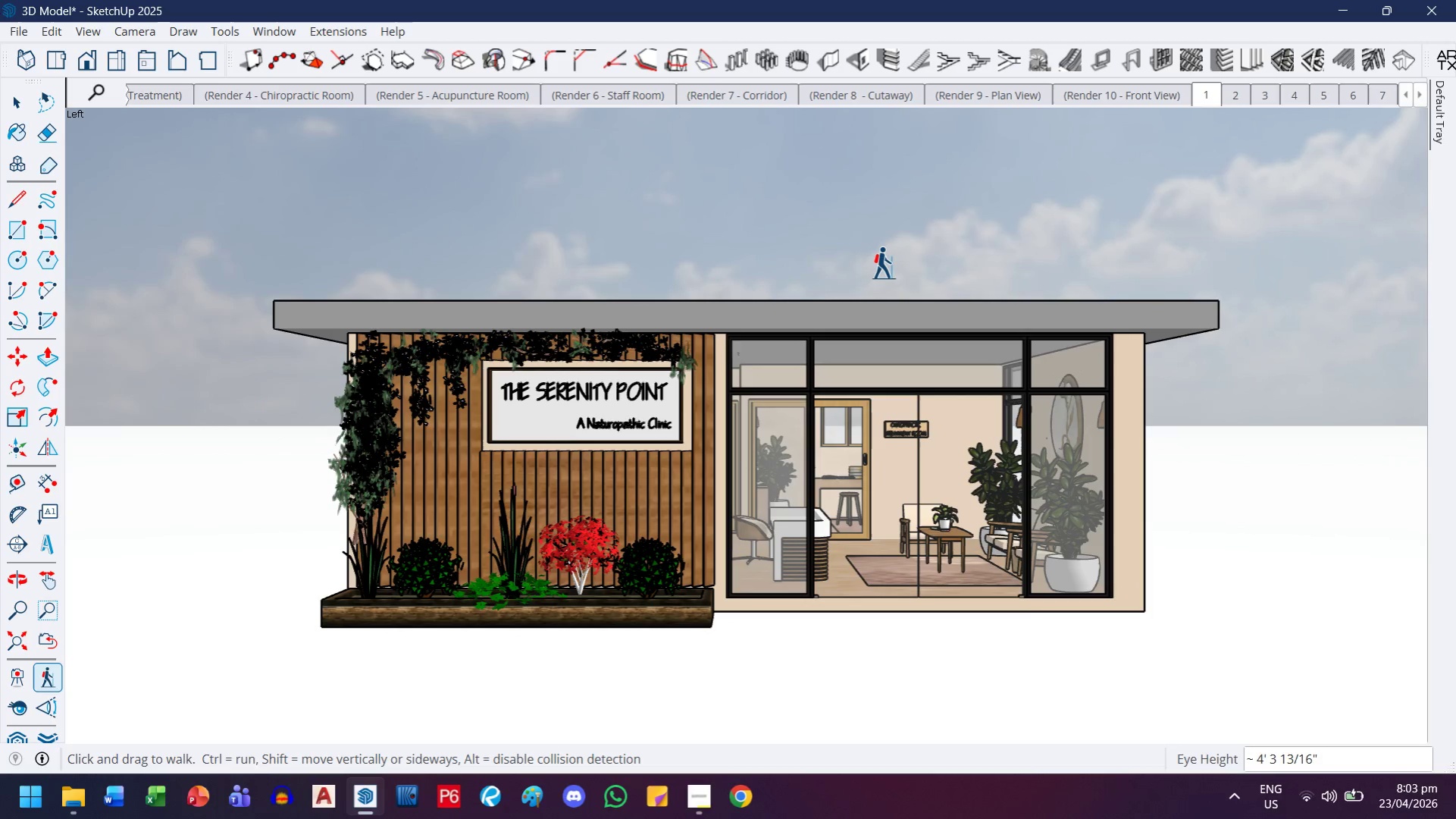 